 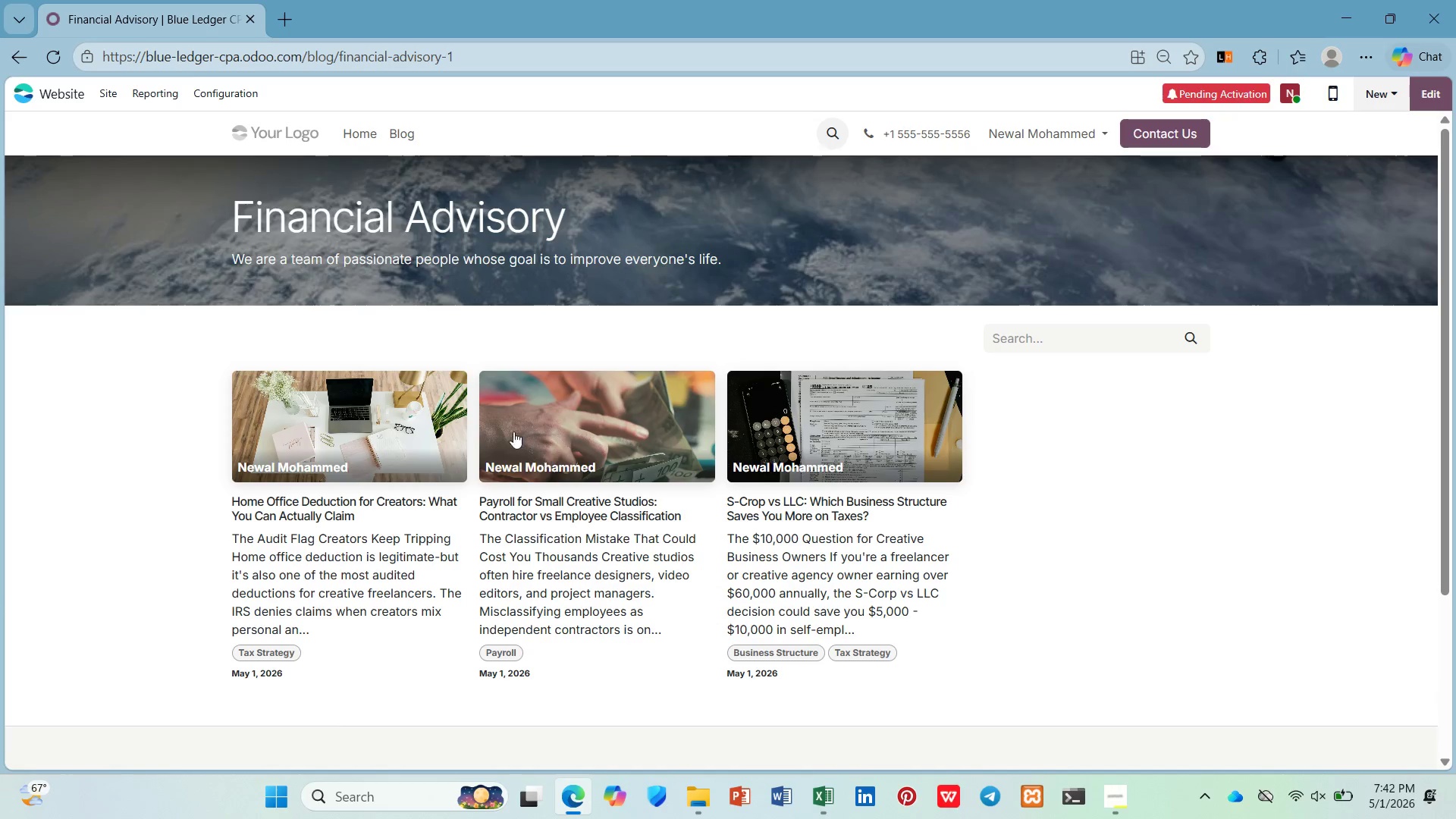 
key(Control+0)
 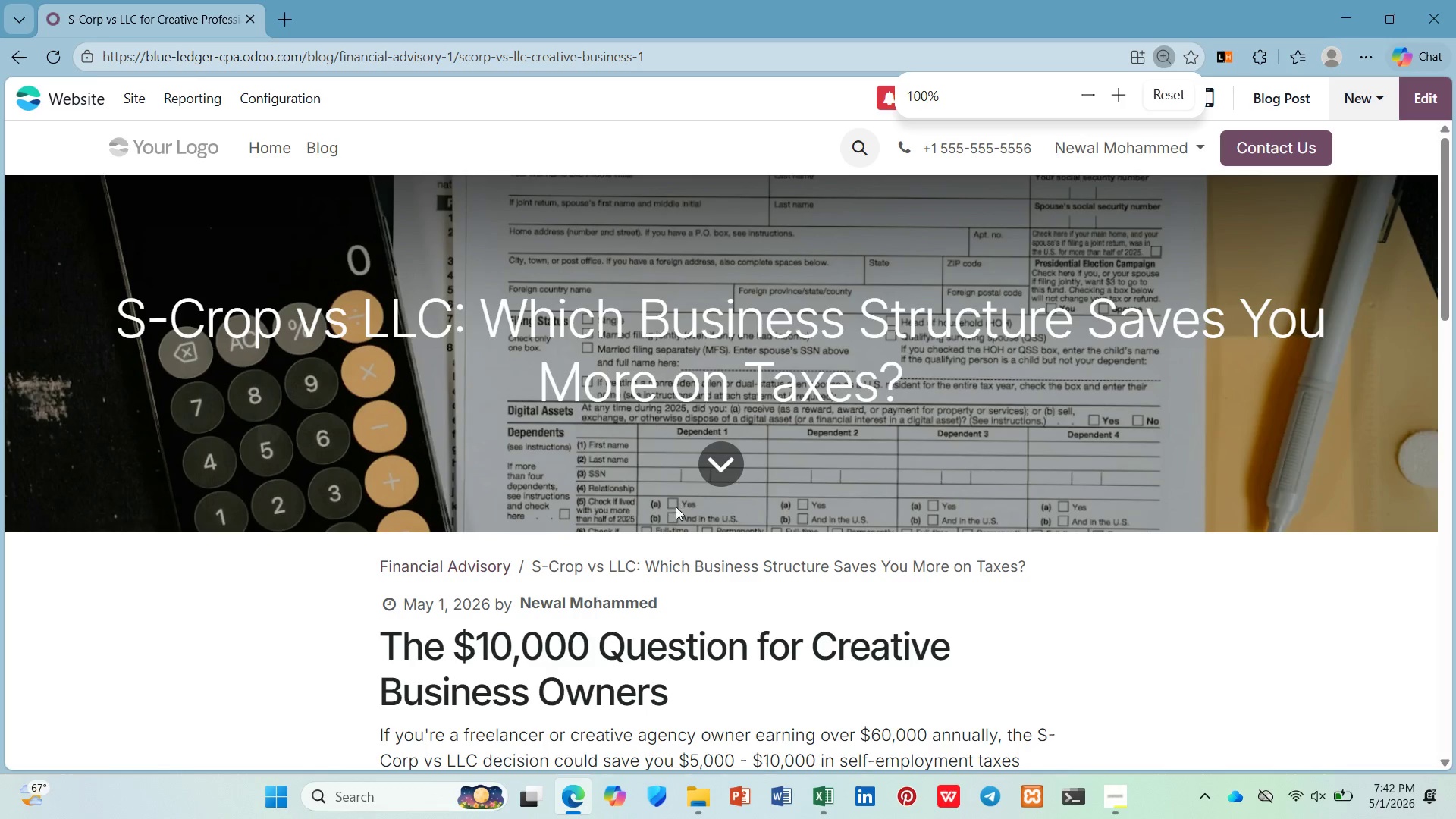 
scroll: coordinate [635, 526], scroll_direction: down, amount: 22.0
 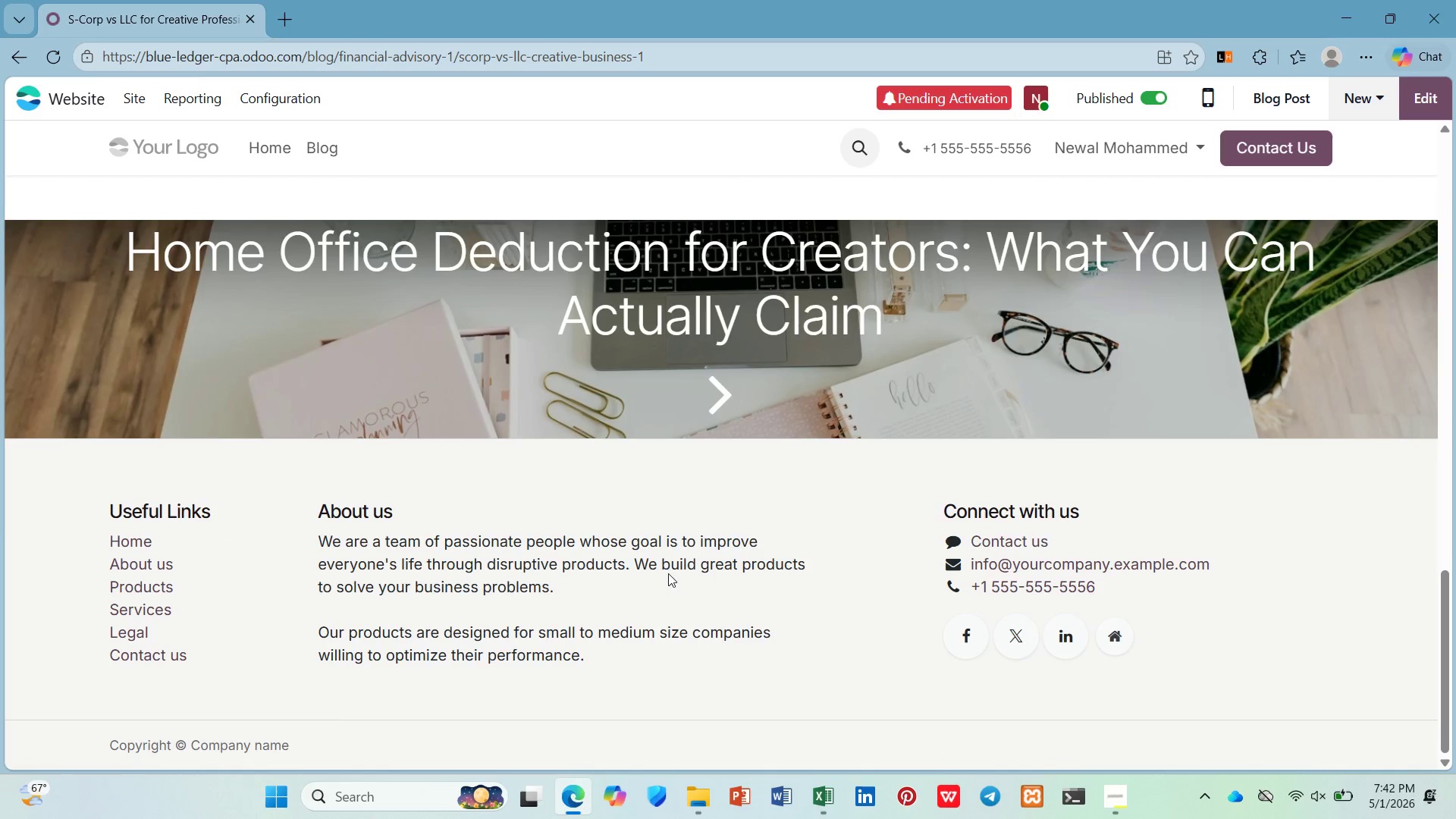 
scroll: coordinate [679, 431], scroll_direction: up, amount: 5.0
 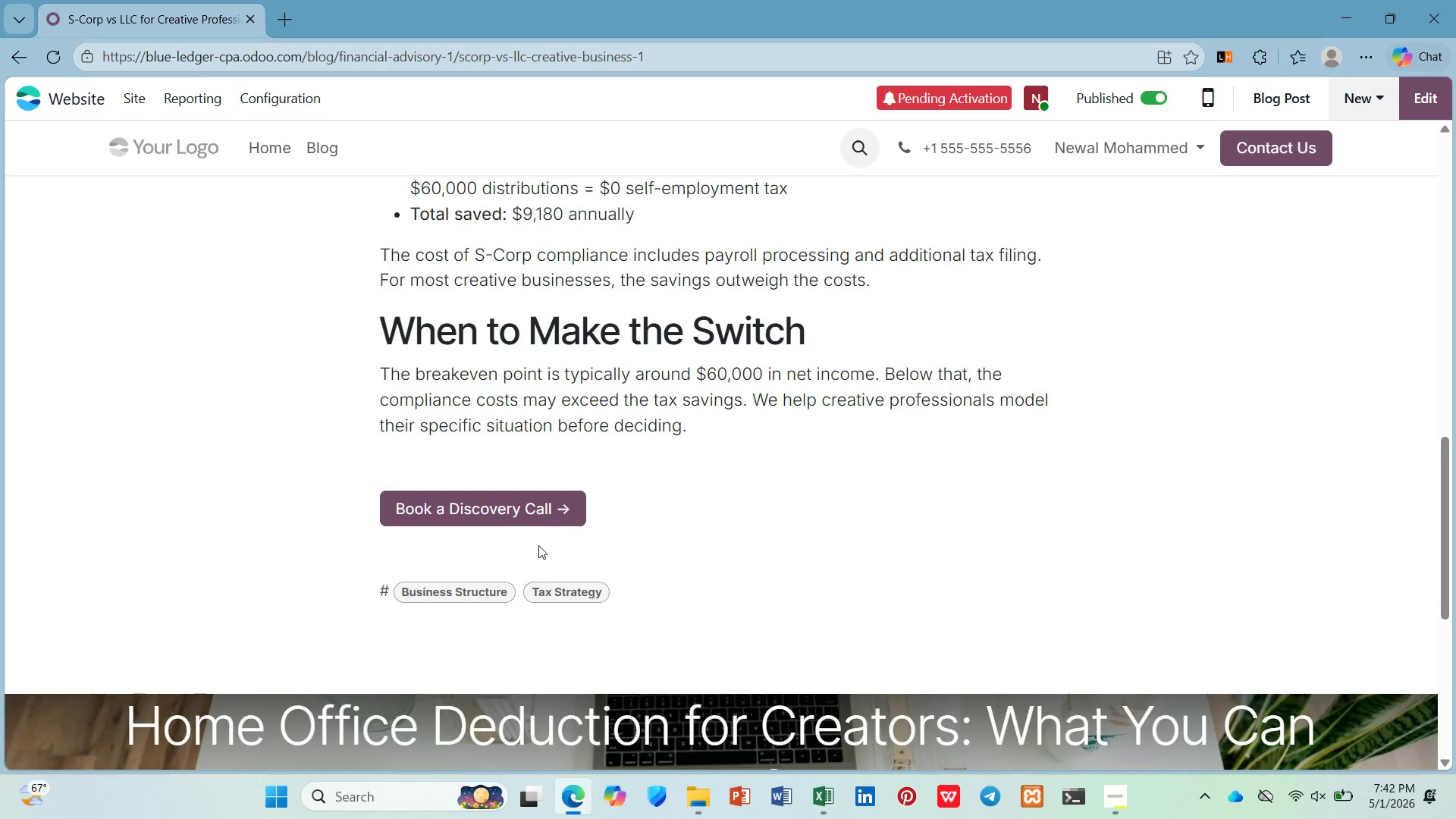 
left_click([540, 515])